 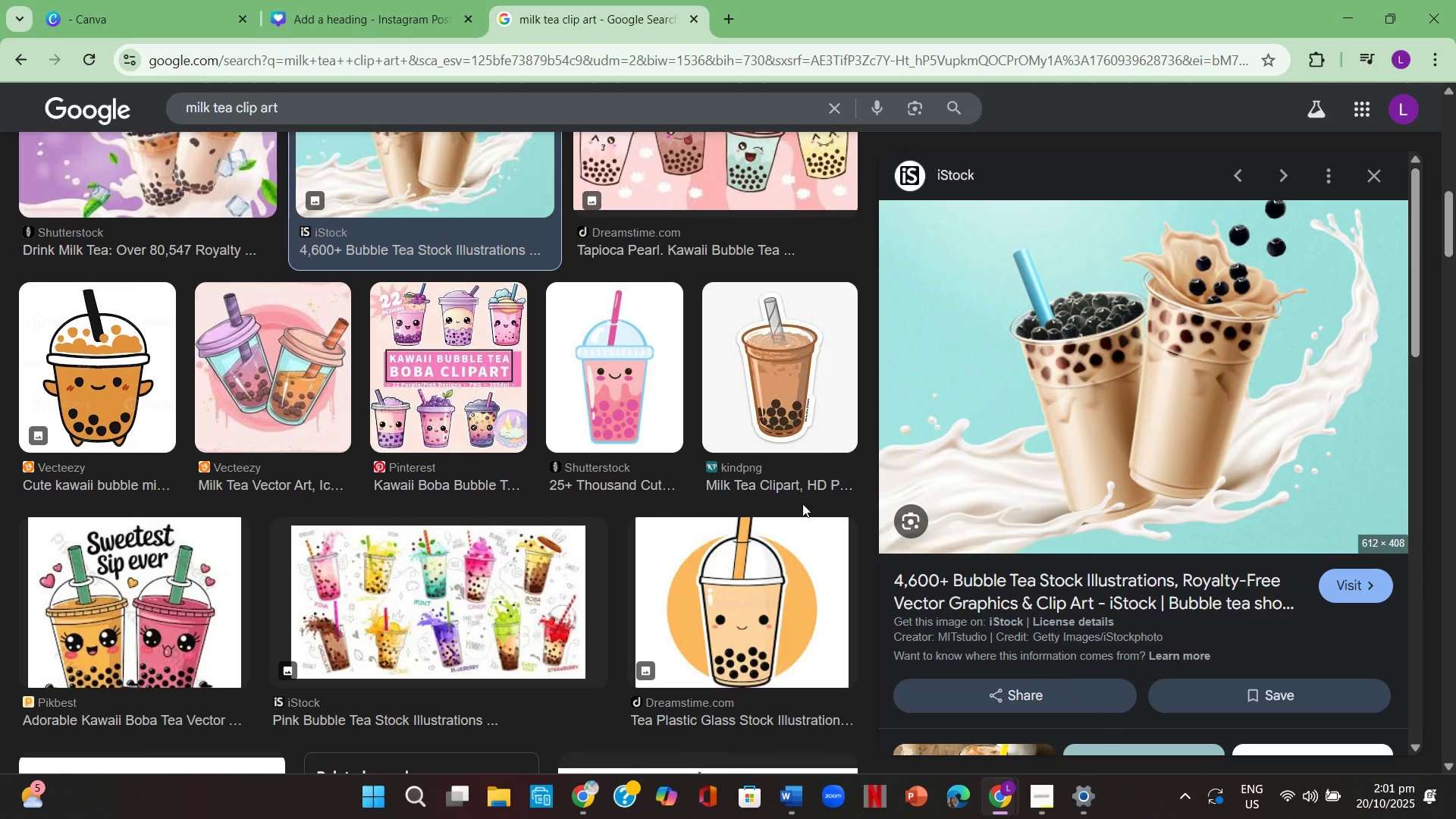 
left_click([895, 501])
 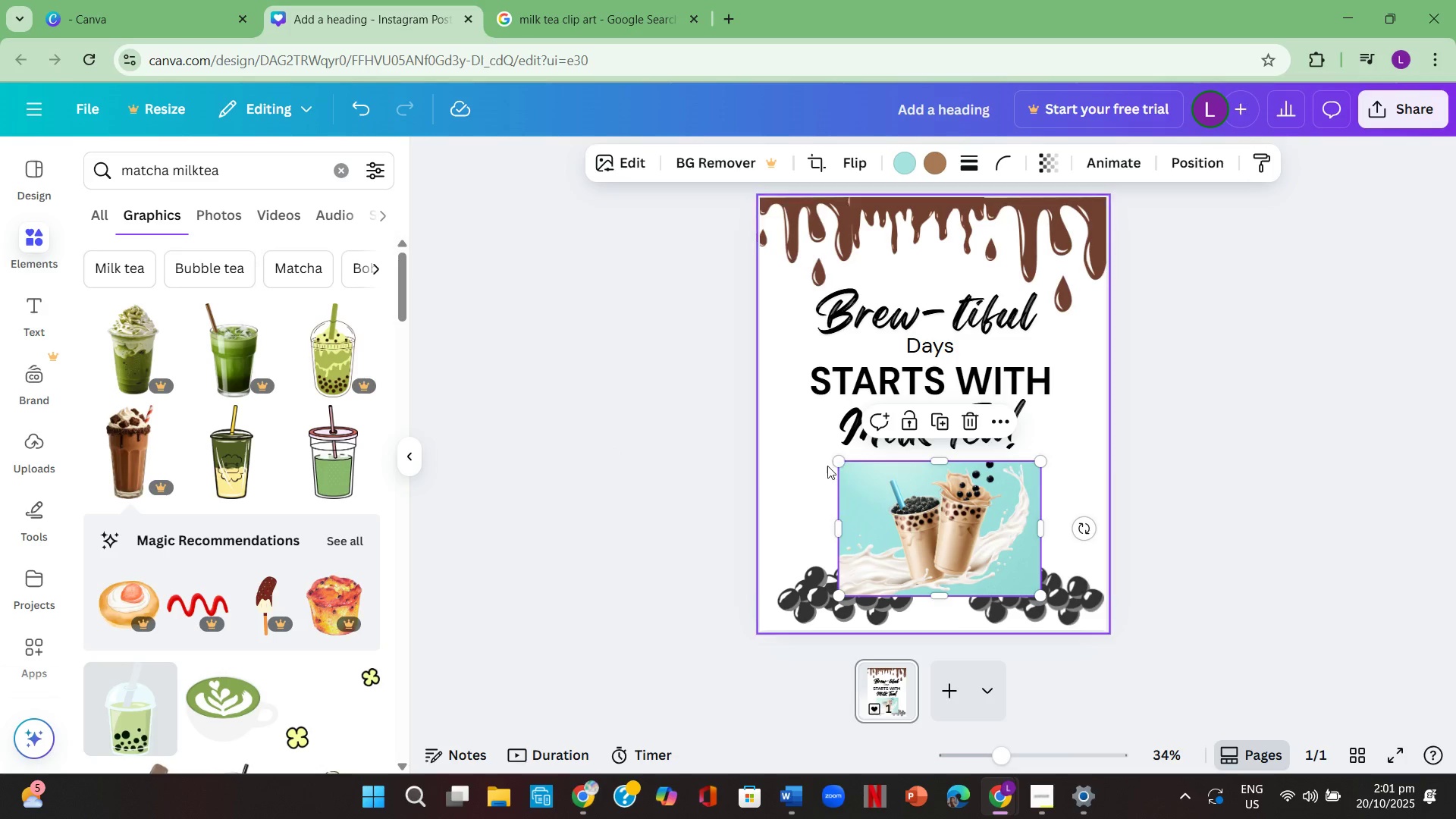 
key(Backspace)
 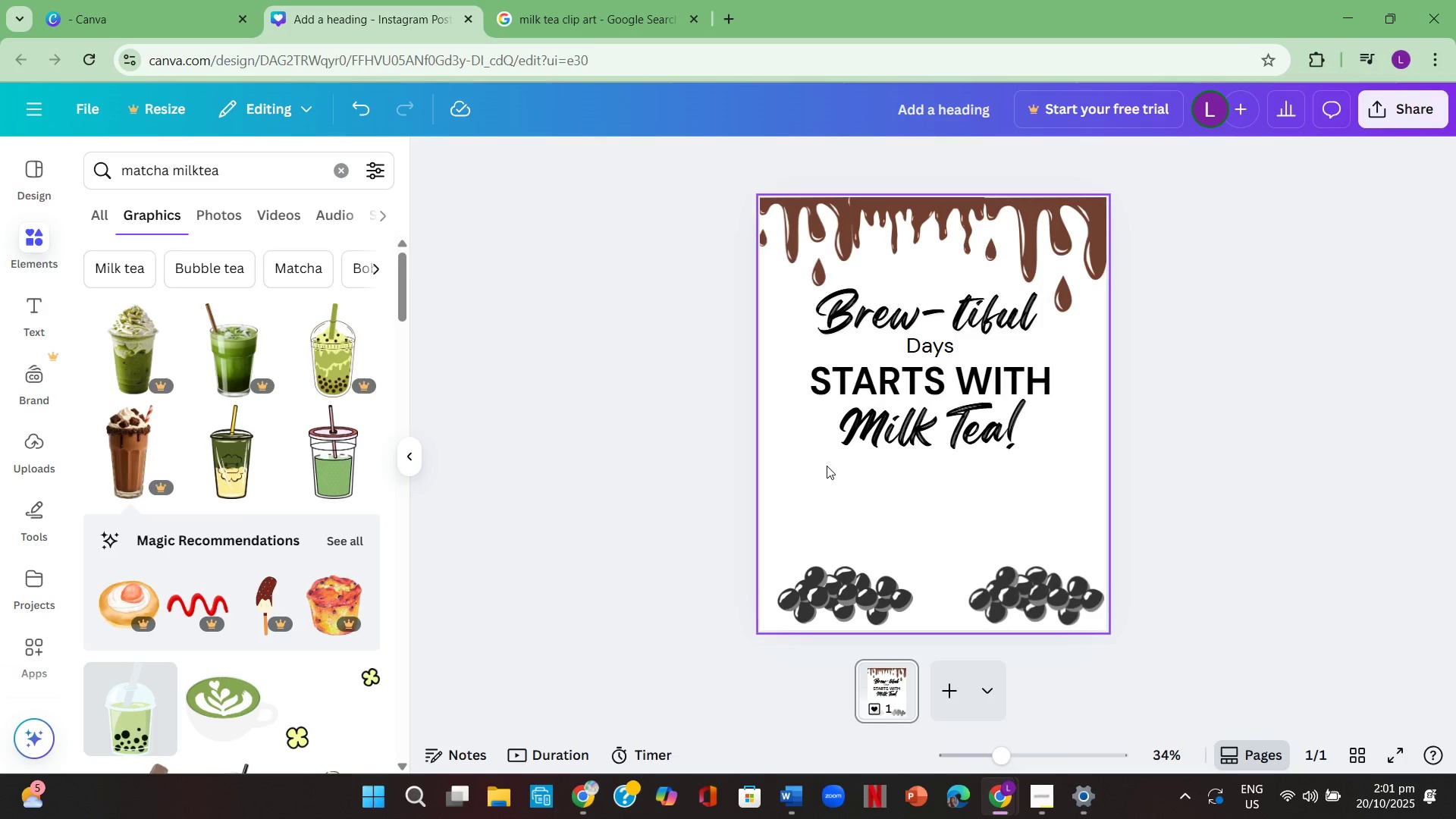 
key(Control+ControlLeft)
 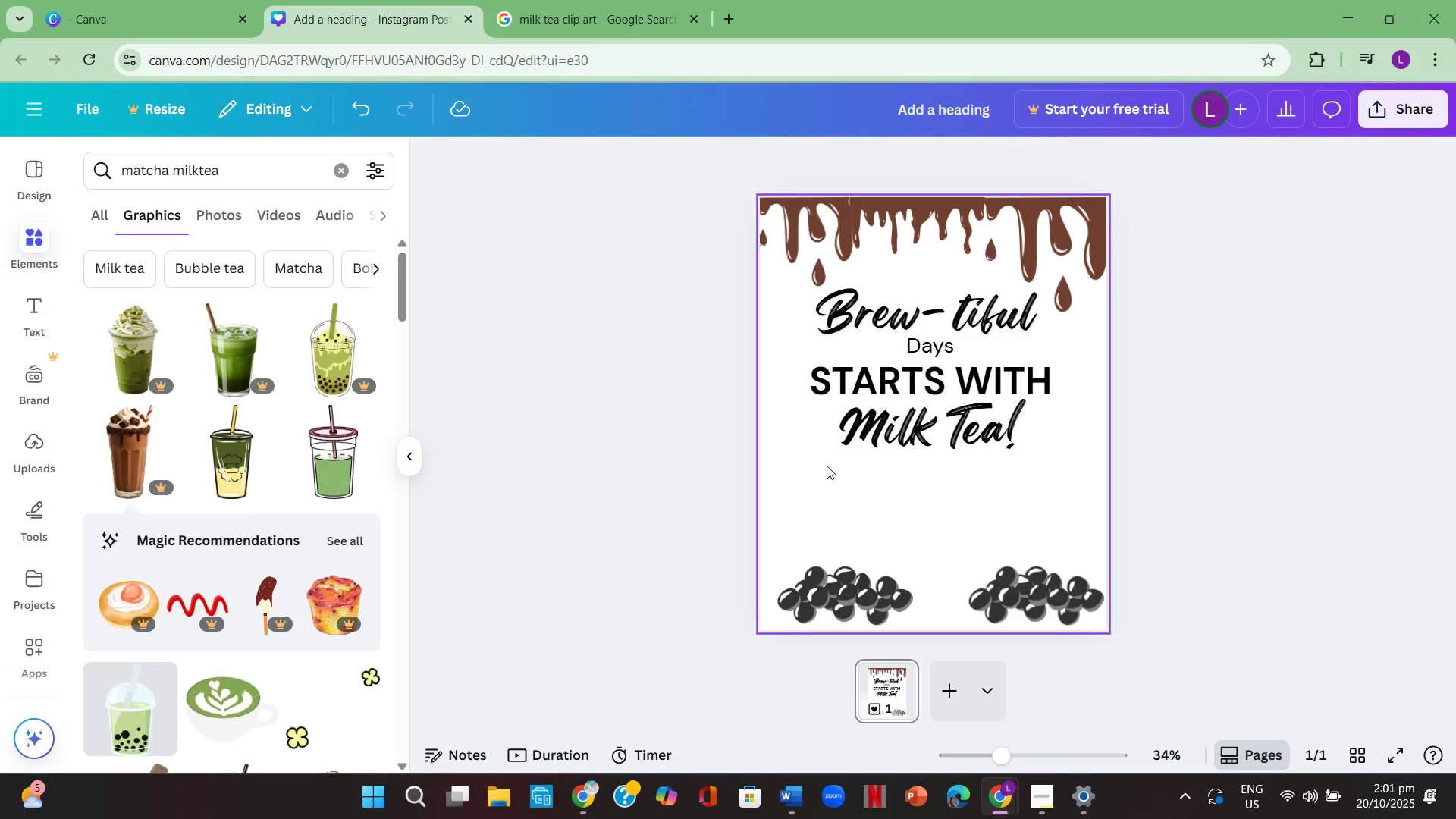 
key(Control+V)
 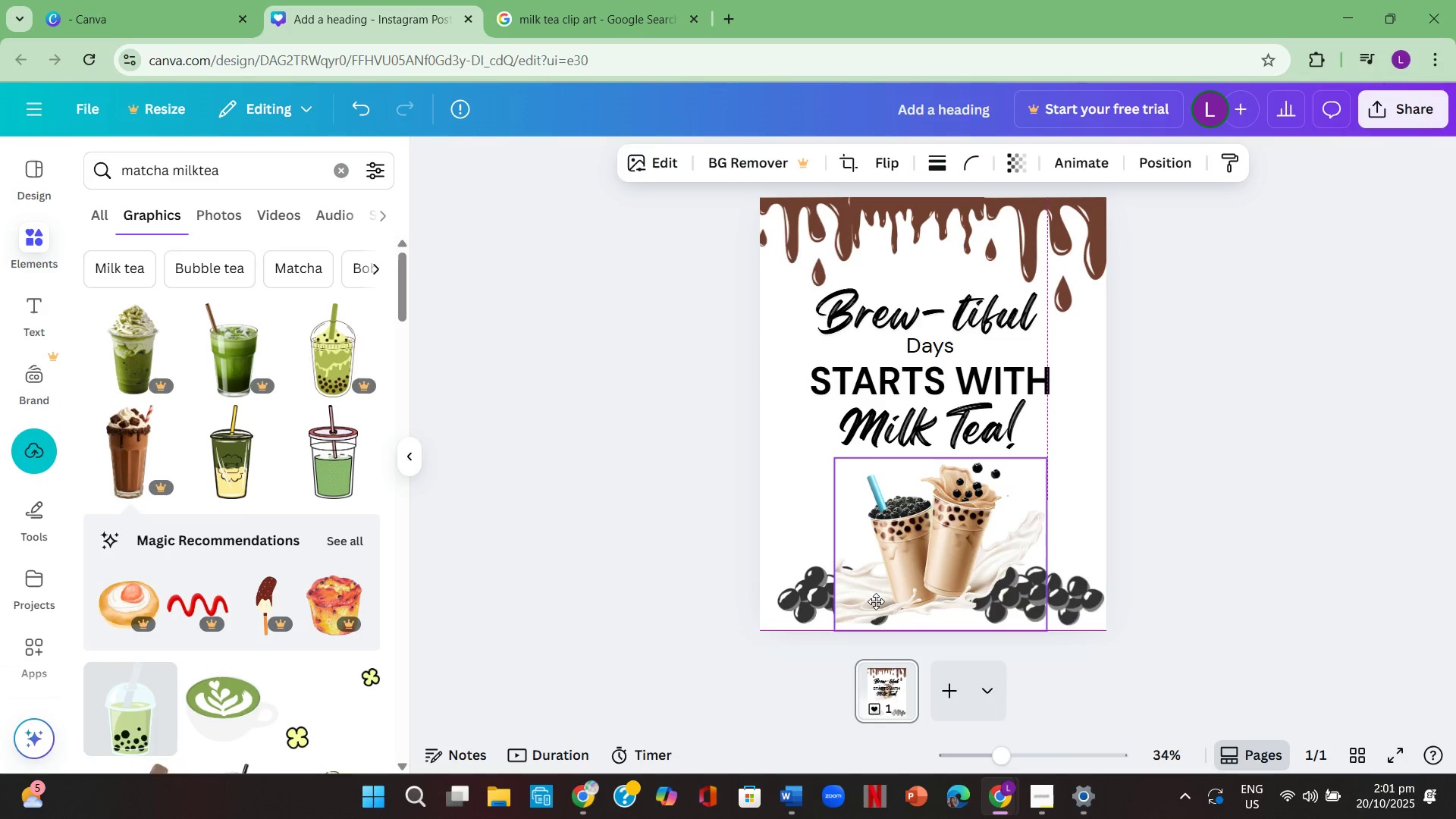 
wait(6.39)
 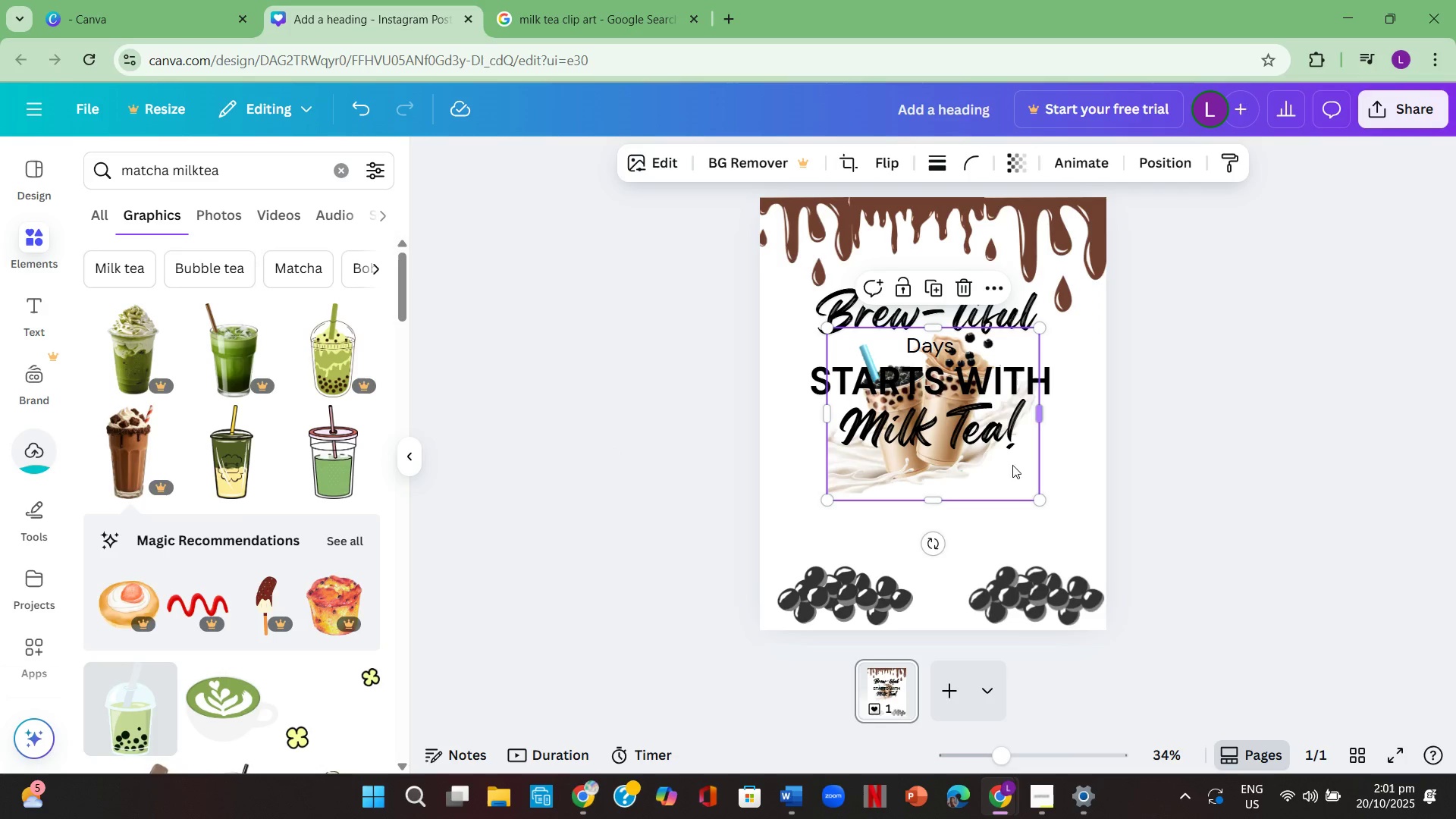 
left_click([1203, 514])
 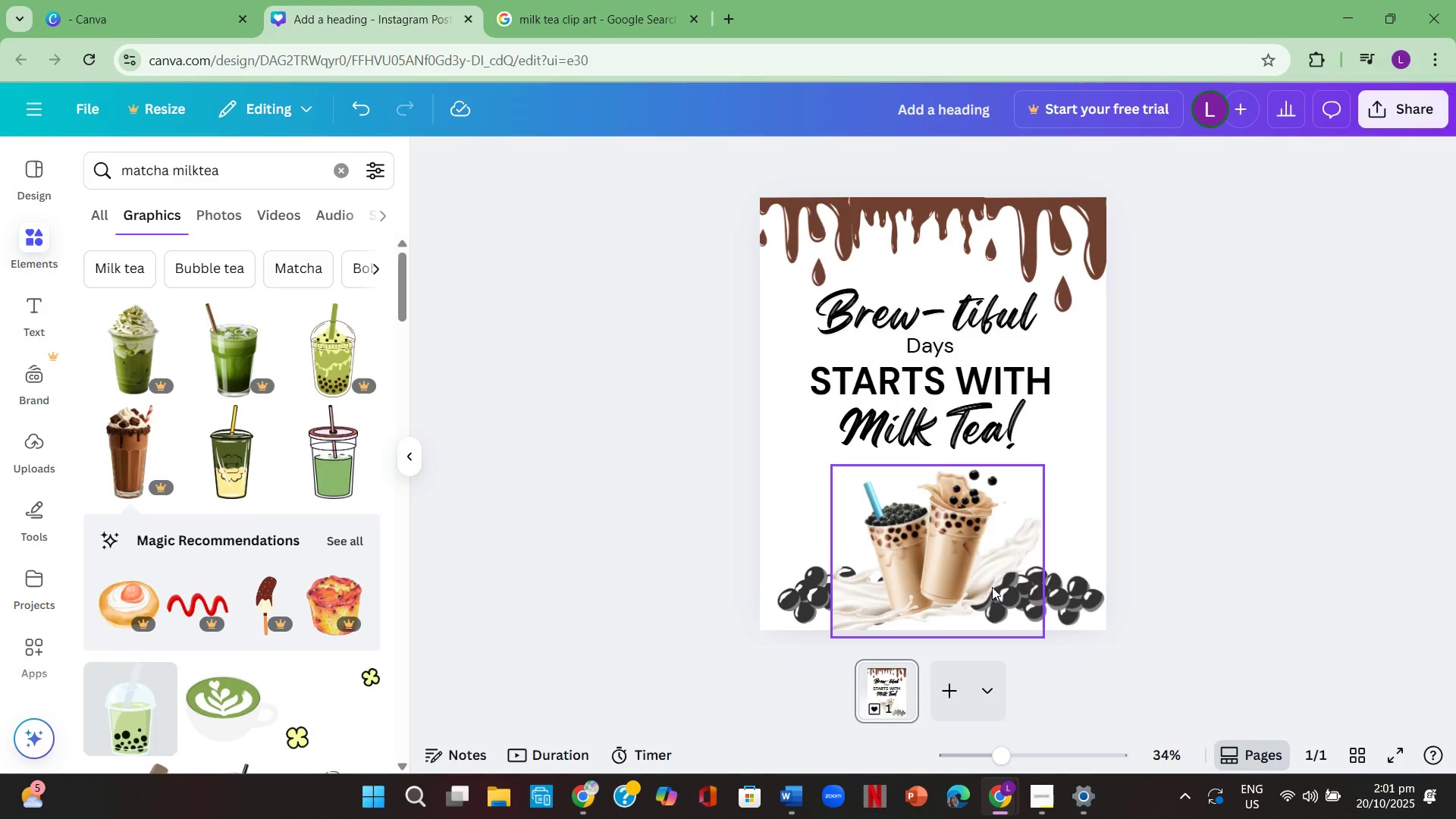 
left_click([980, 583])
 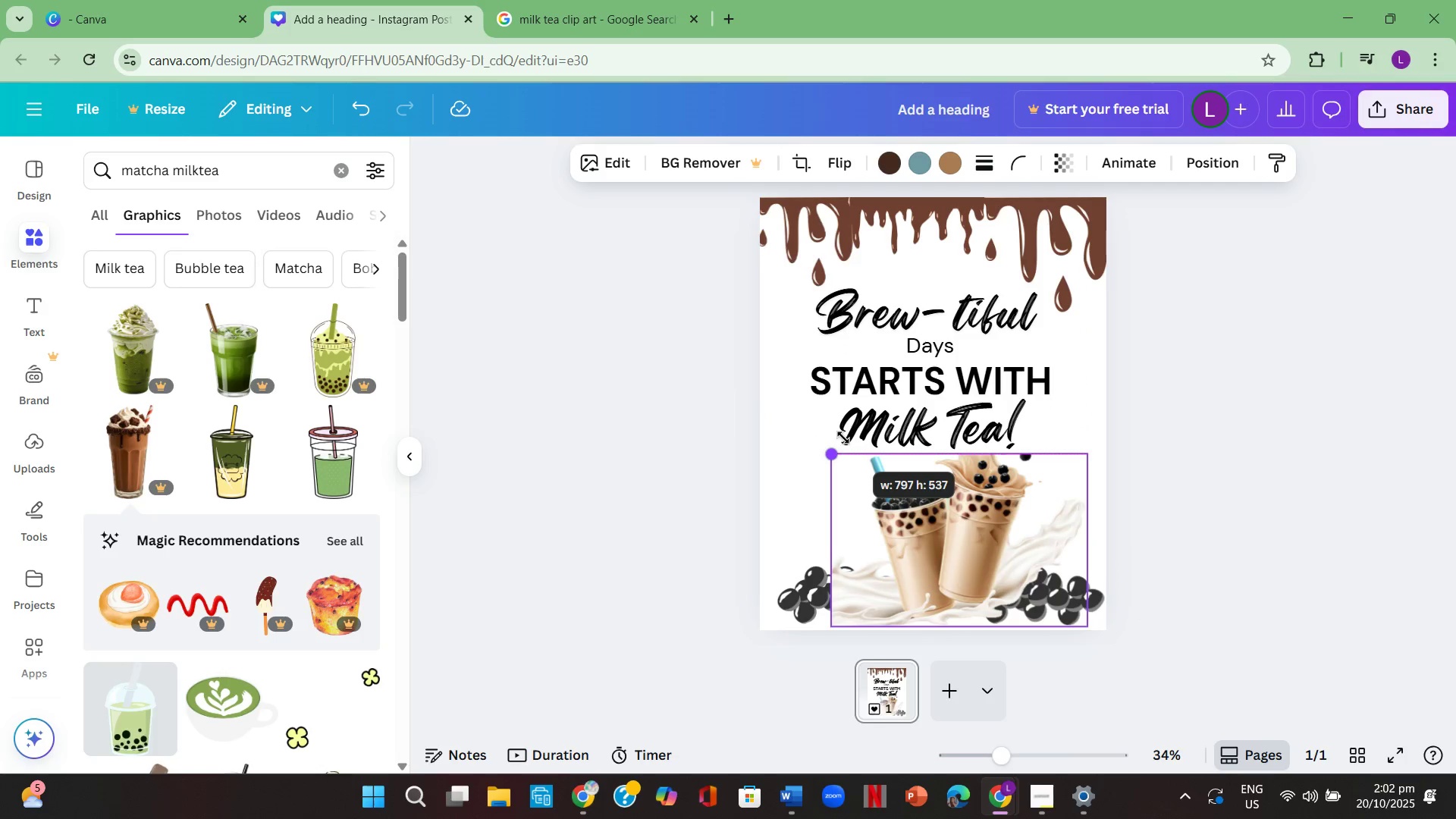 
wait(12.86)
 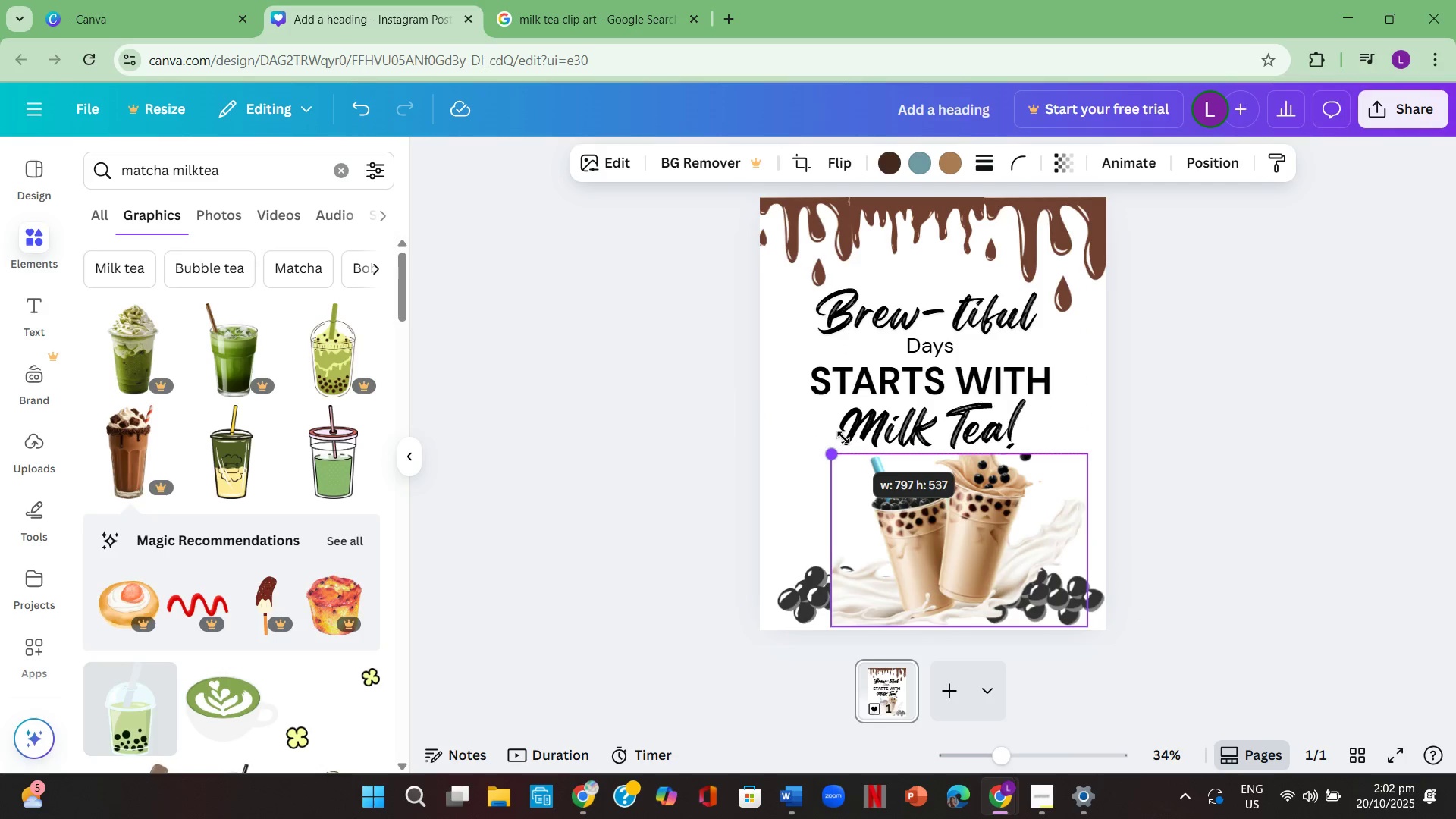 
left_click([1122, 532])
 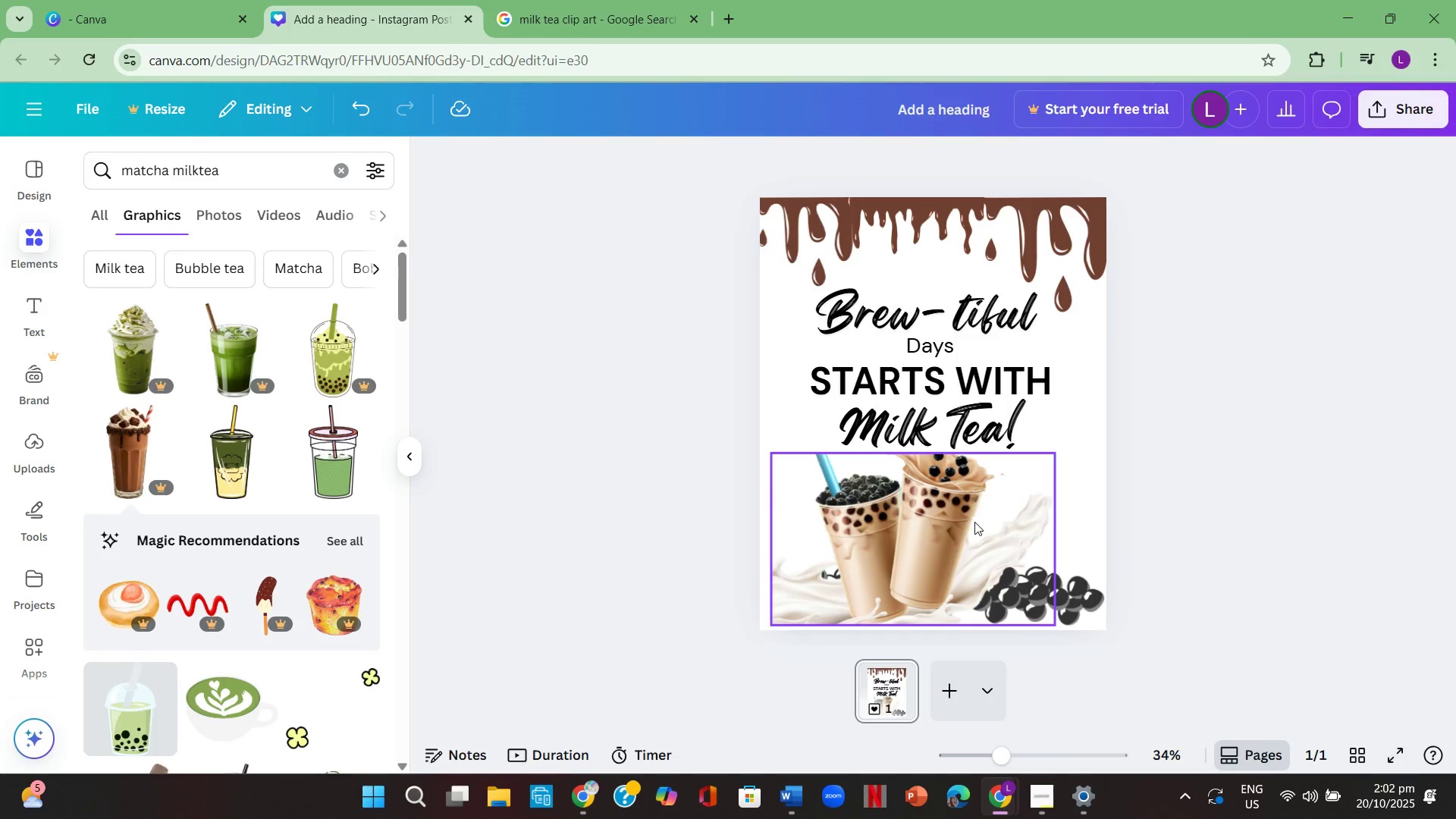 
left_click([974, 522])
 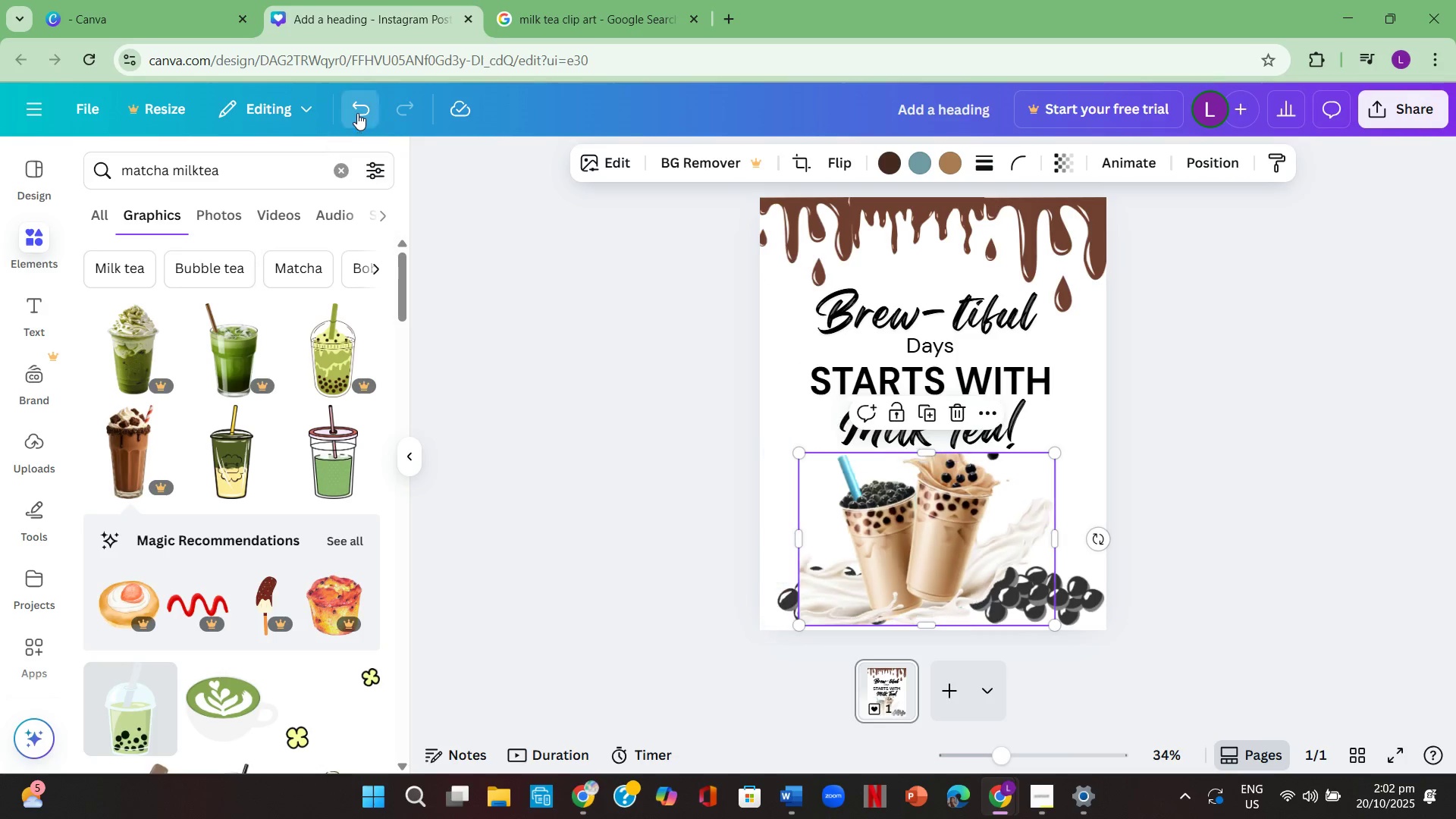 
left_click([357, 113])
 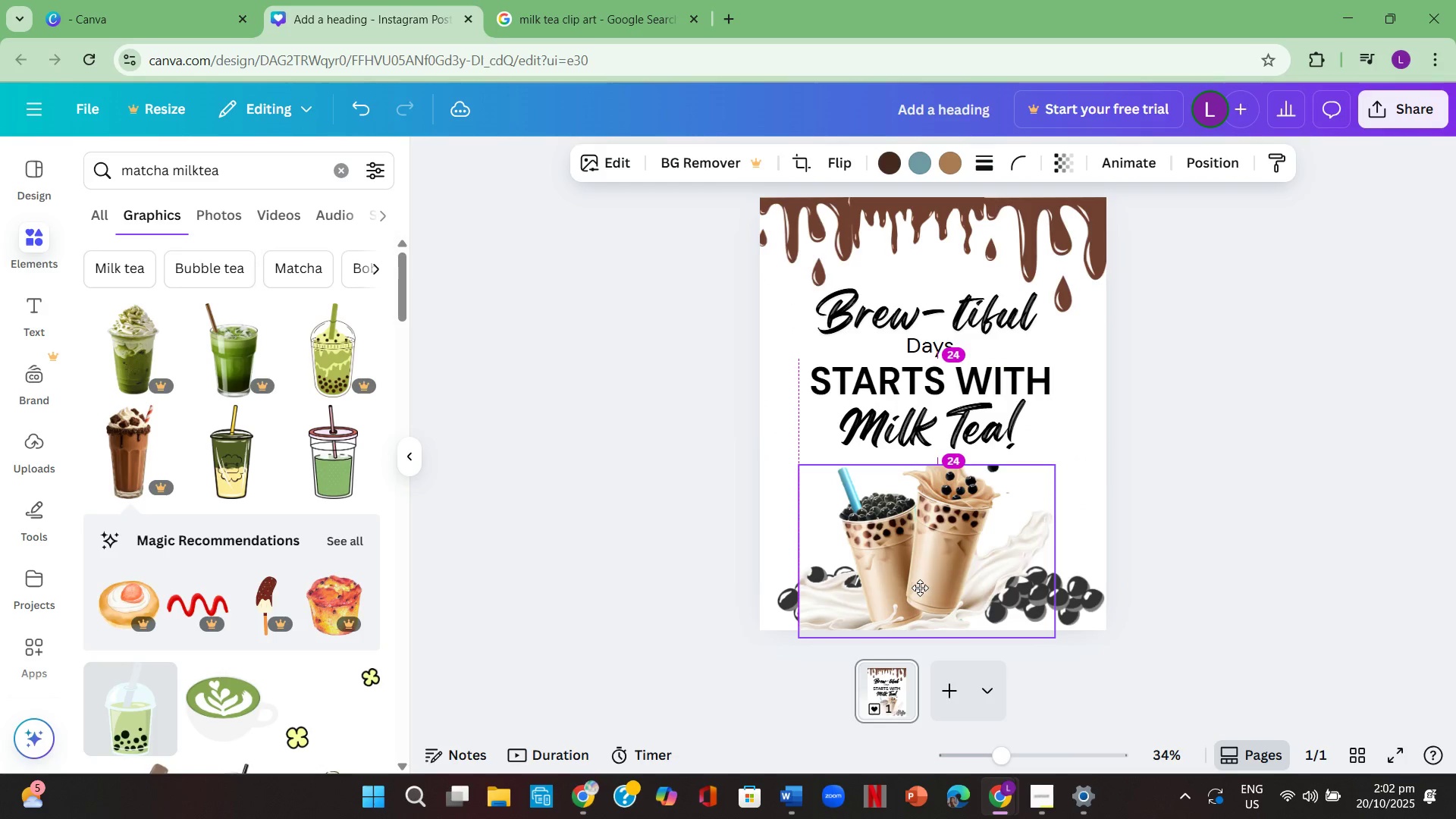 
left_click([777, 600])
 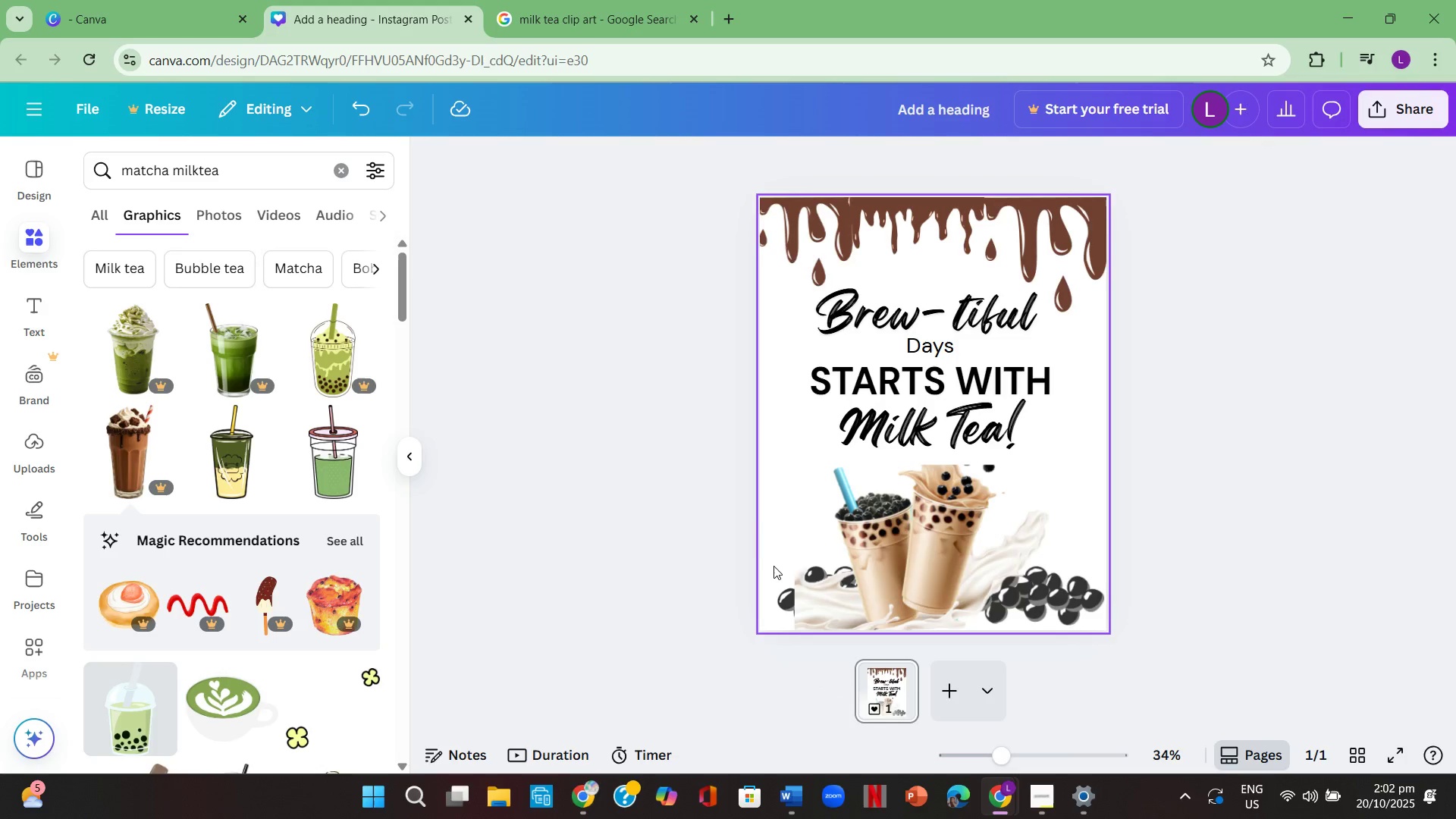 
left_click([782, 595])
 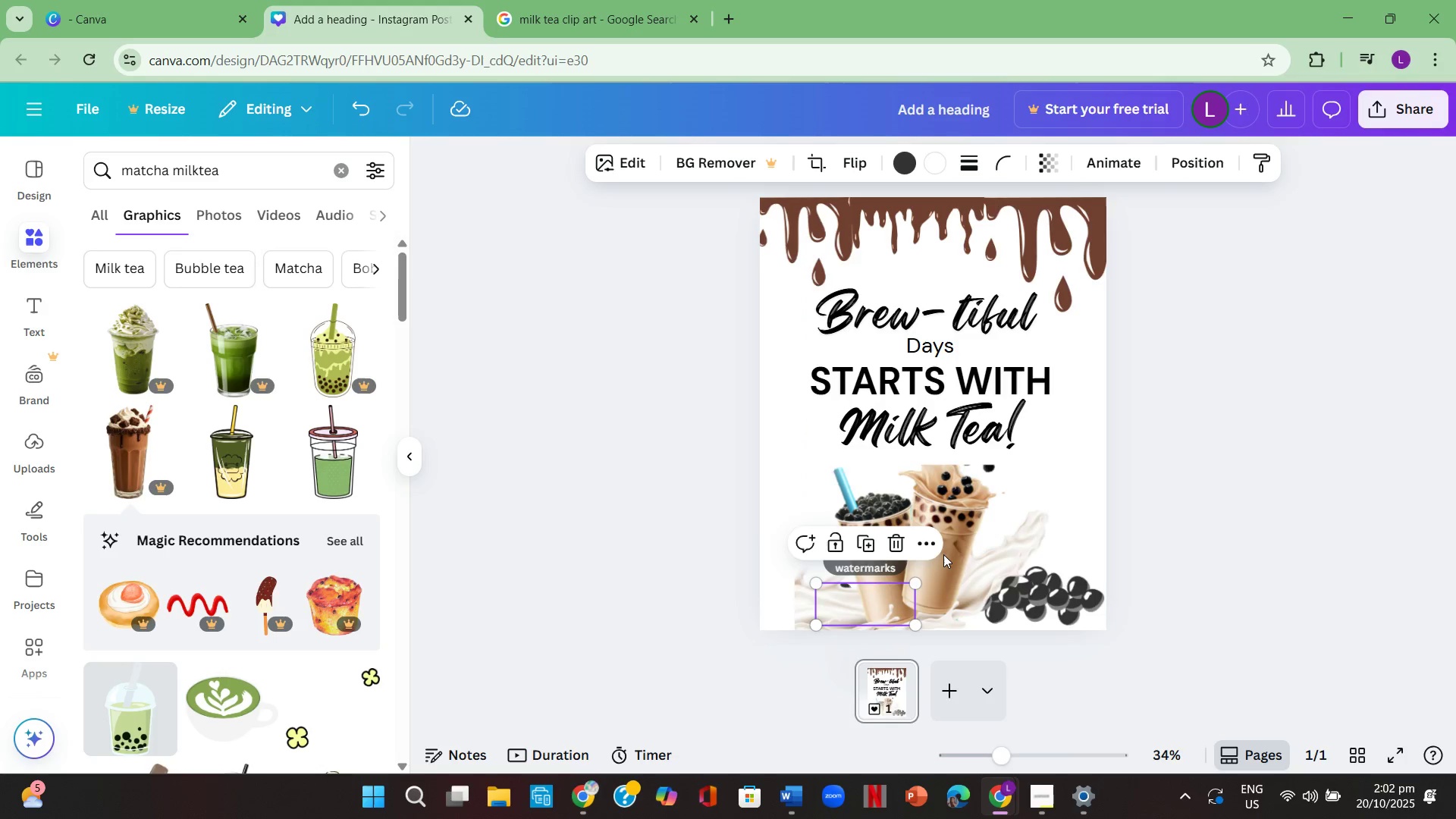 
left_click([1134, 480])
 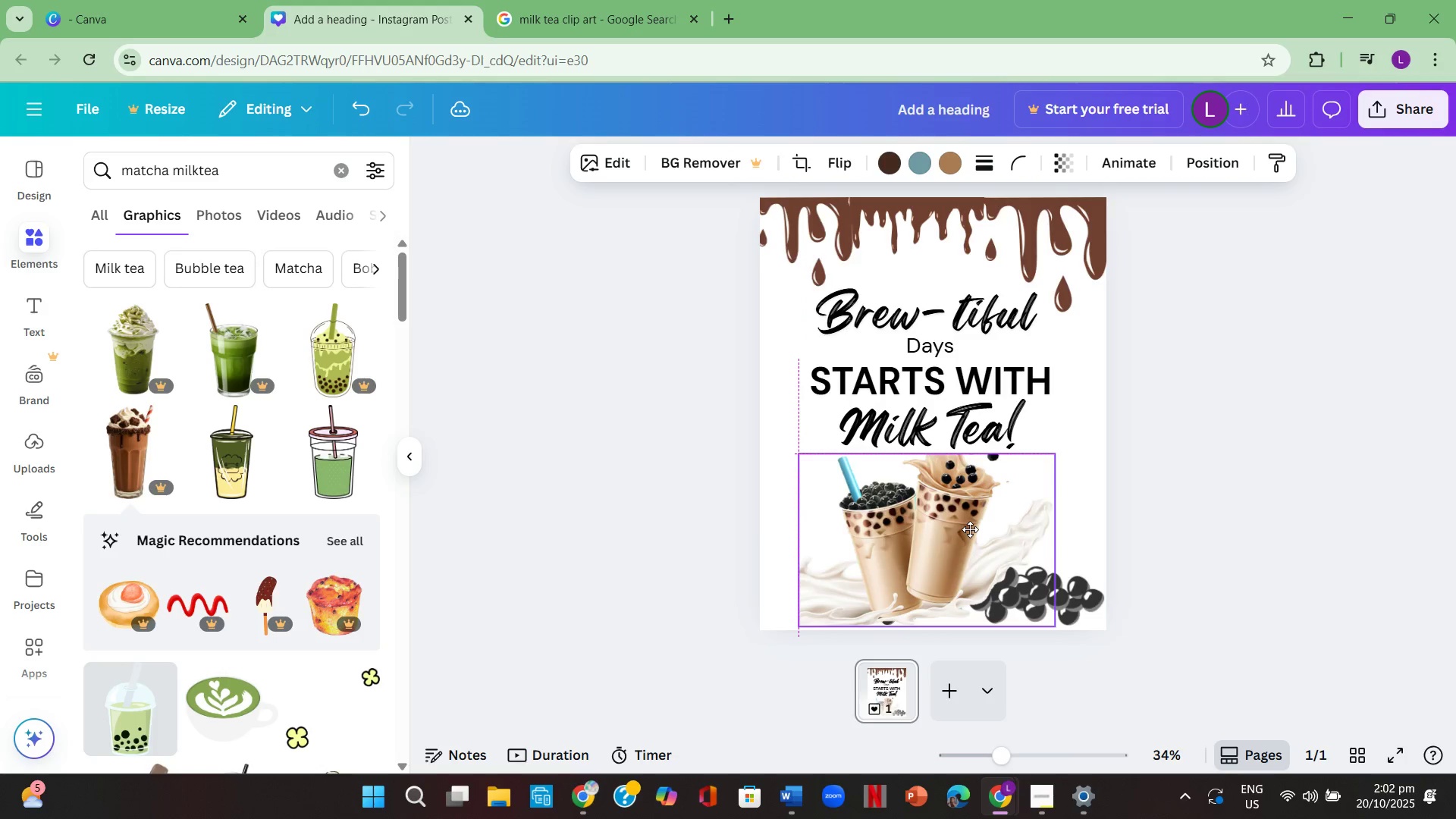 
left_click([1135, 489])
 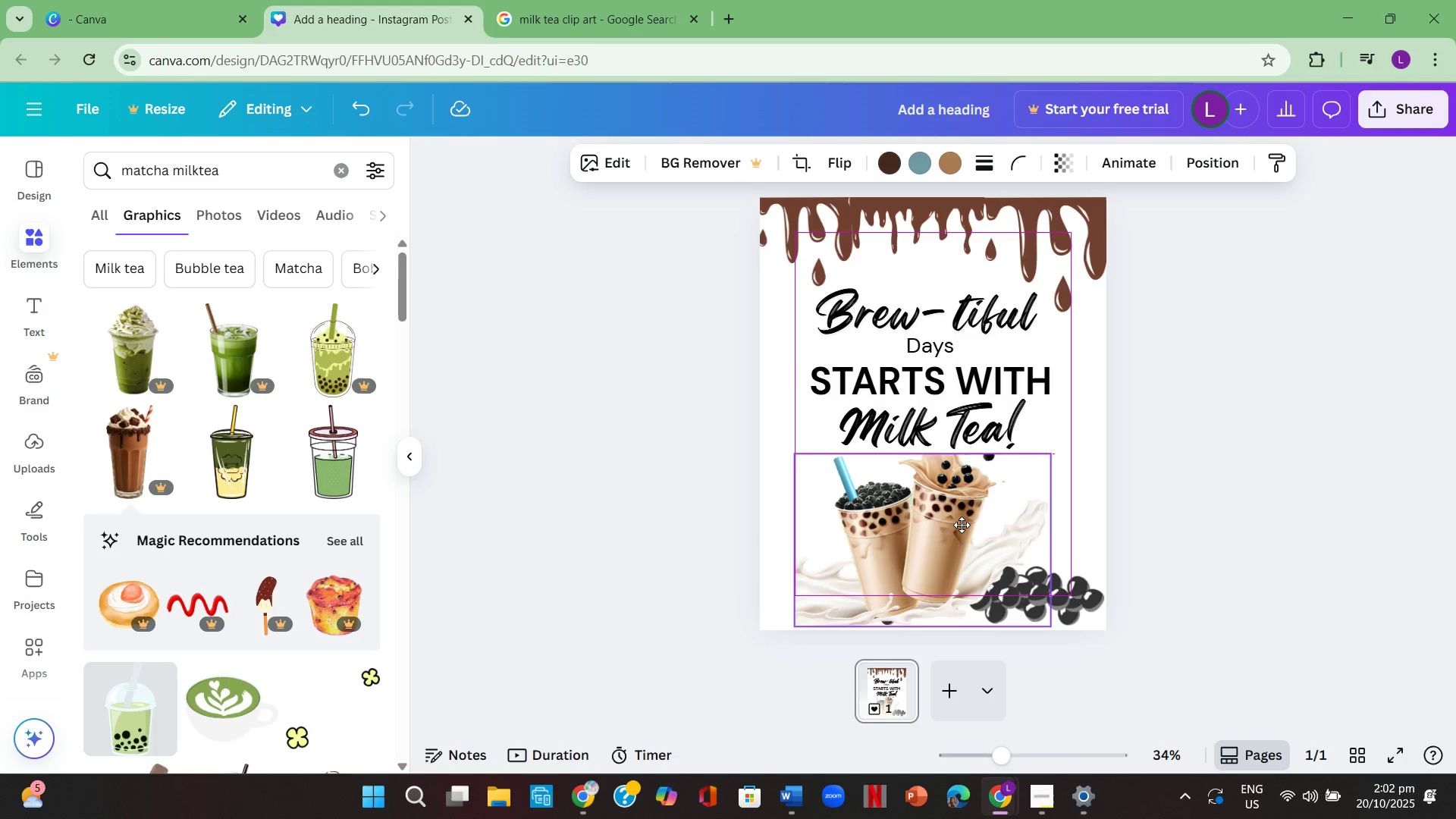 
left_click([1160, 484])
 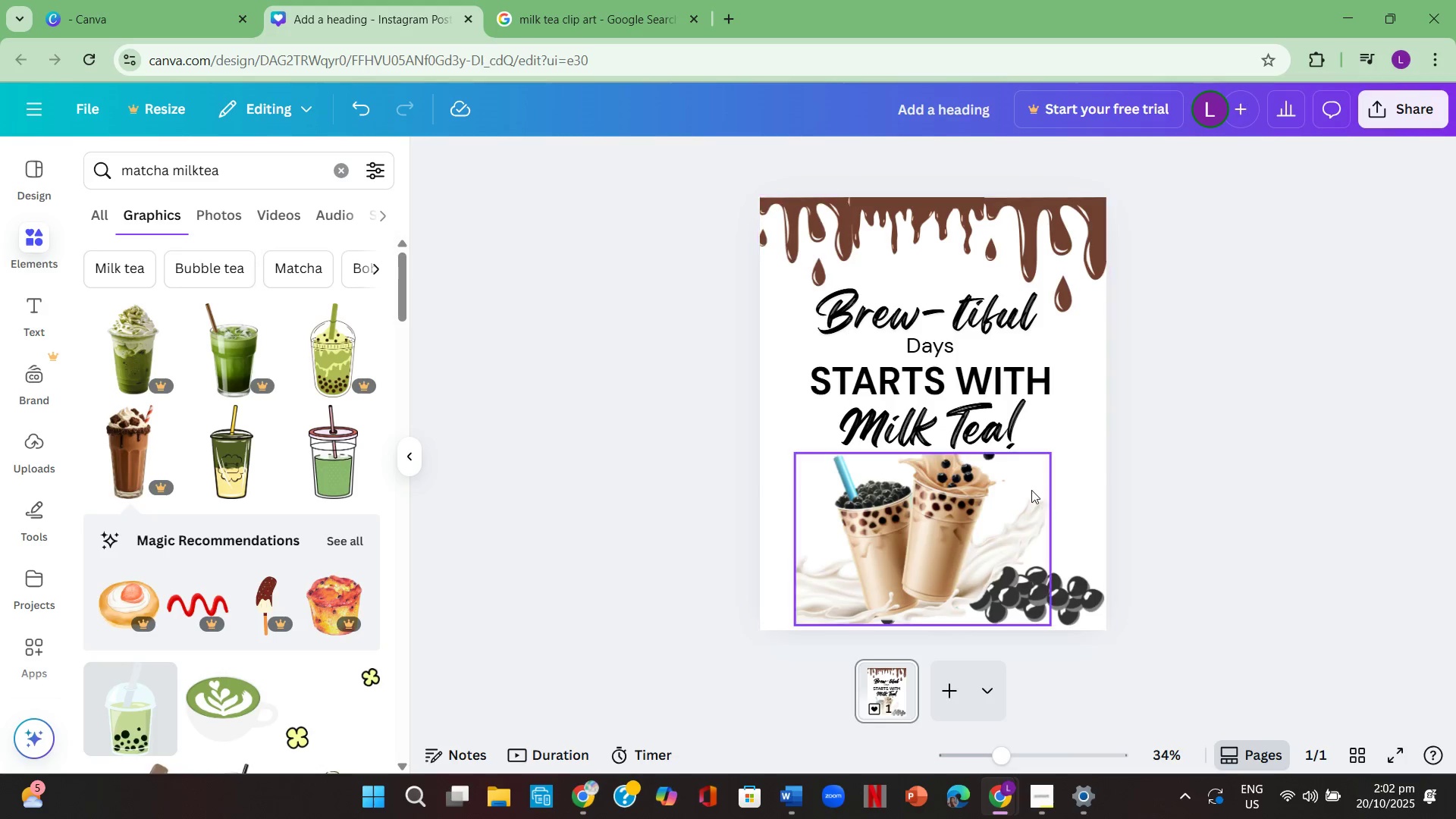 
double_click([1031, 490])
 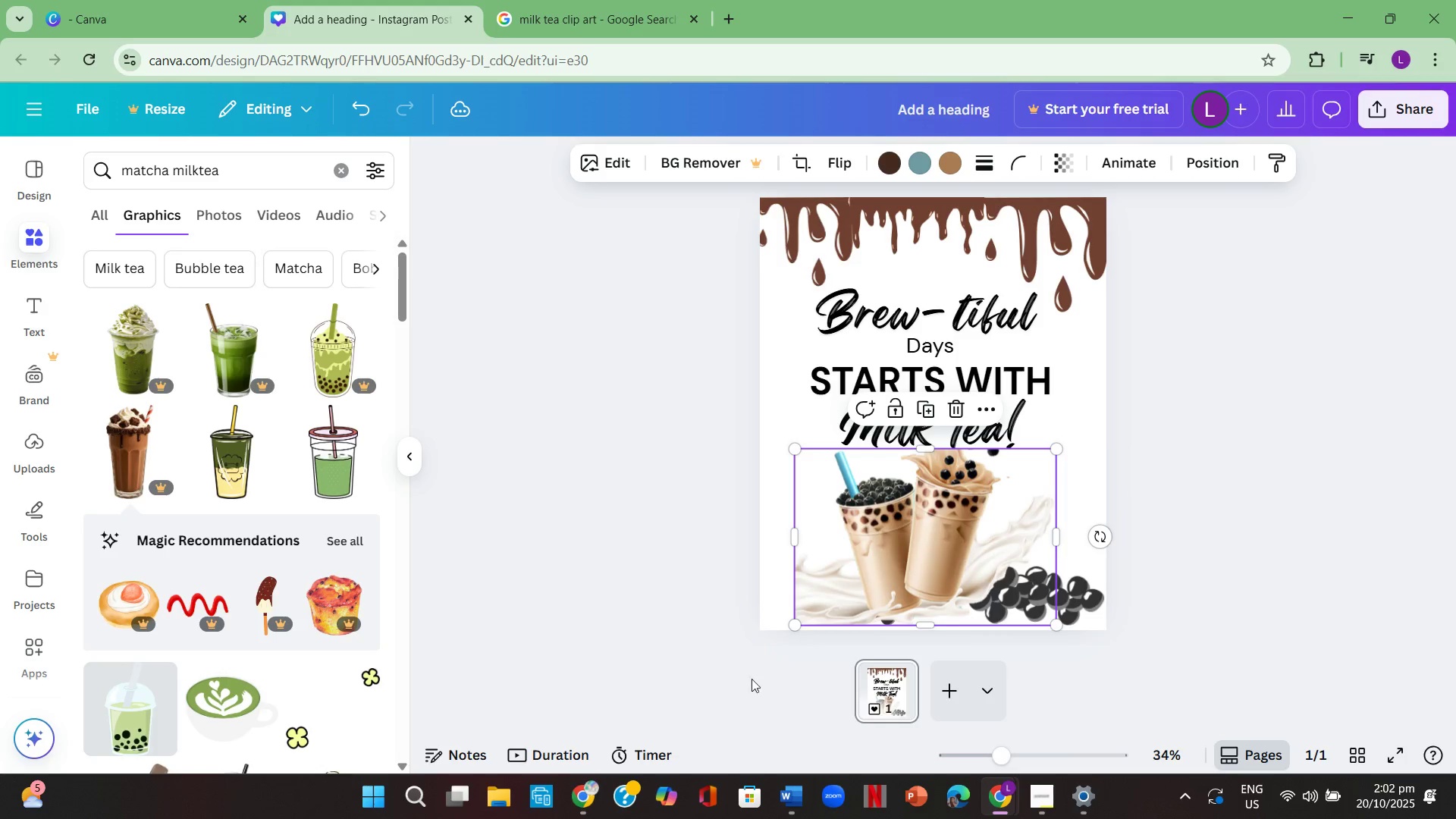 
left_click([782, 799])
 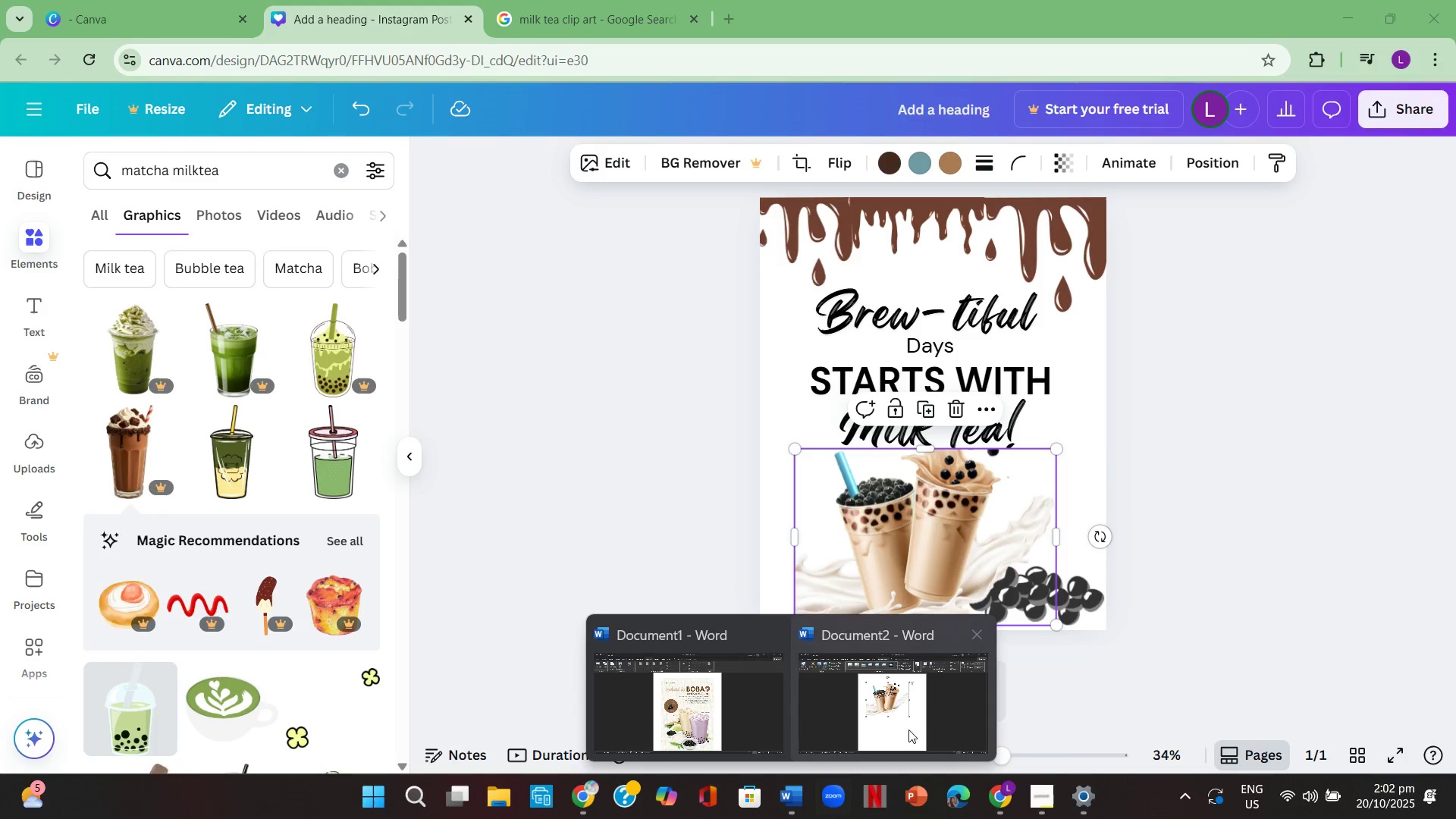 
left_click([918, 725])
 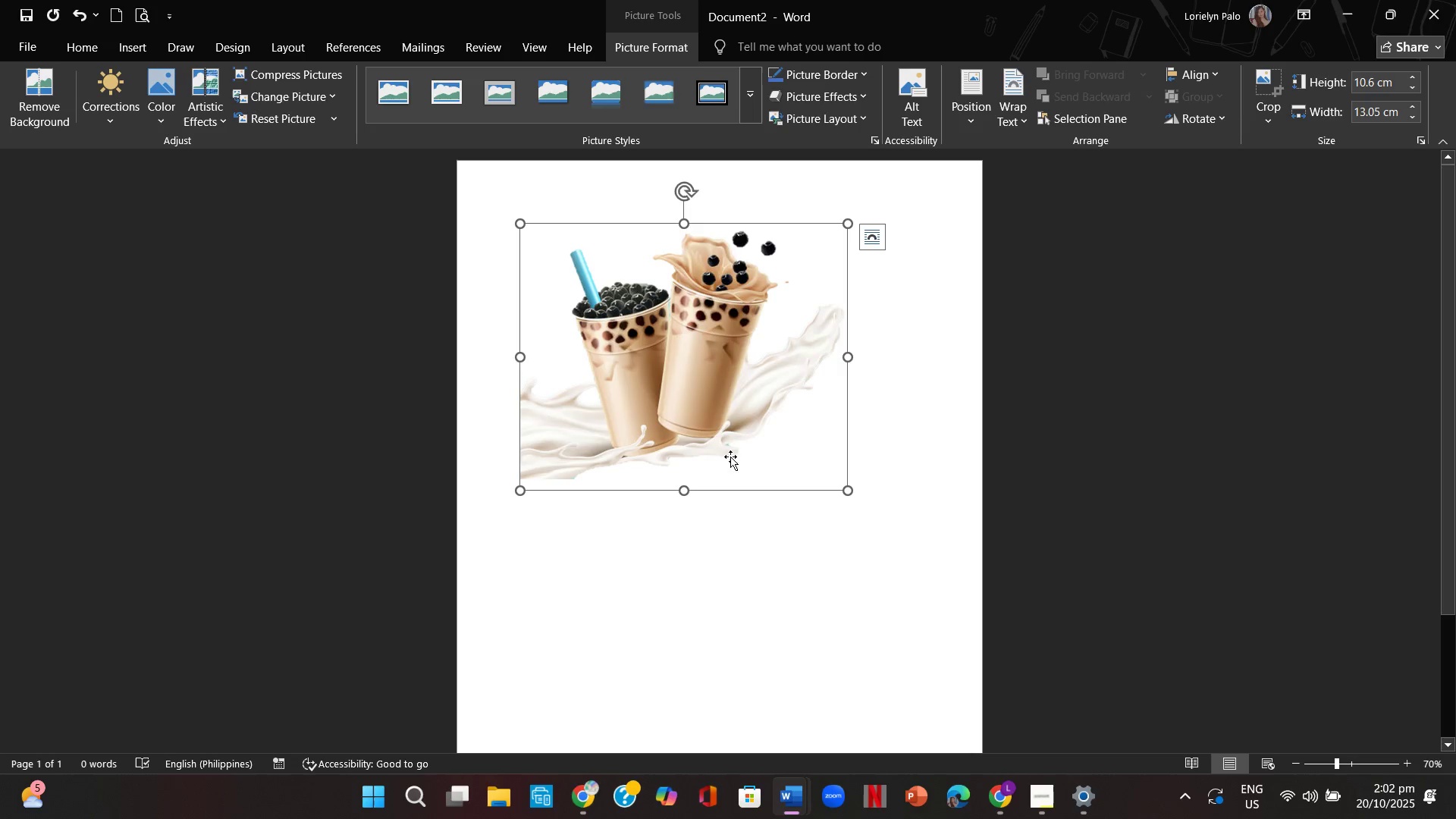 
left_click([749, 434])
 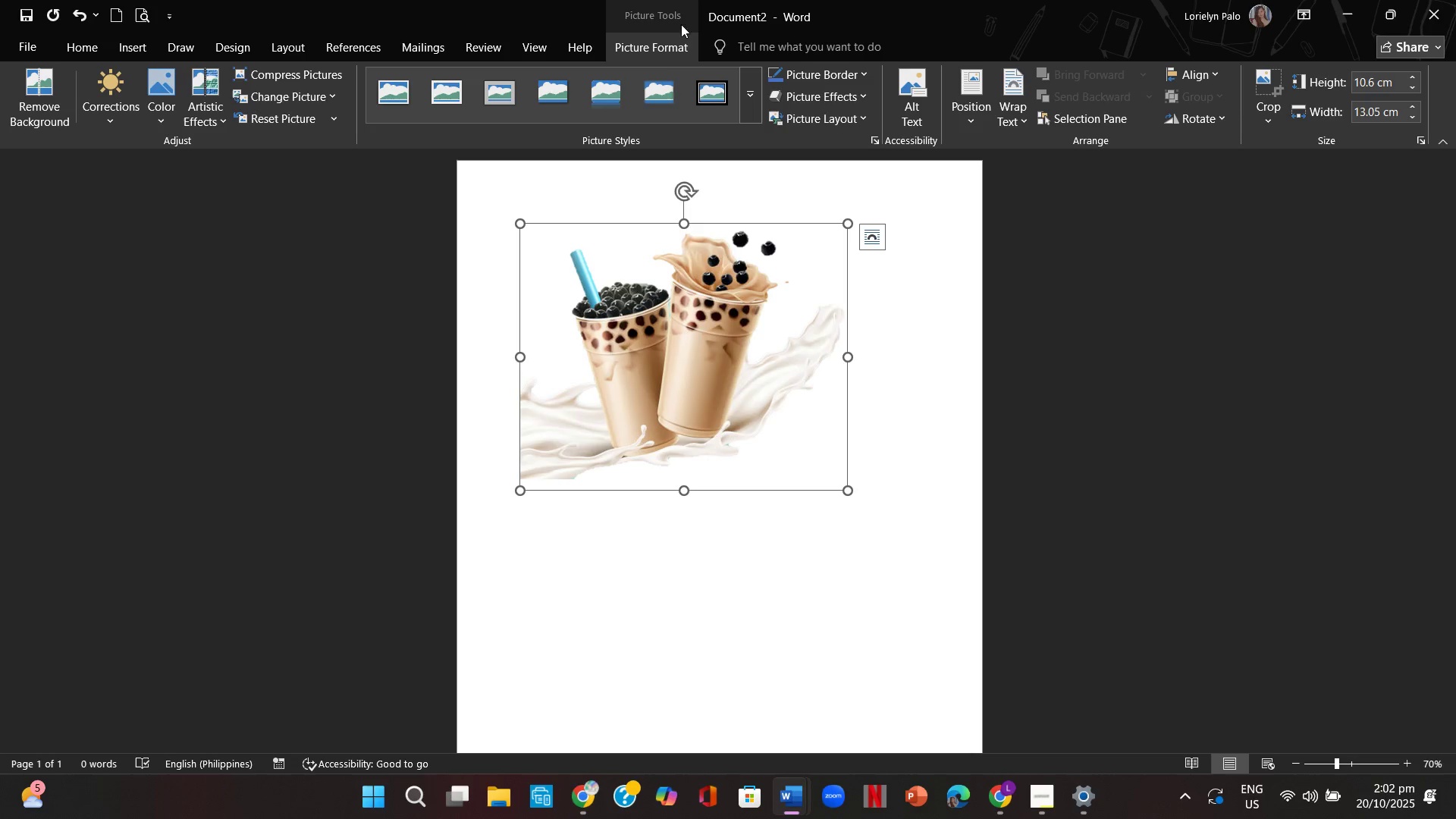 
left_click([662, 53])
 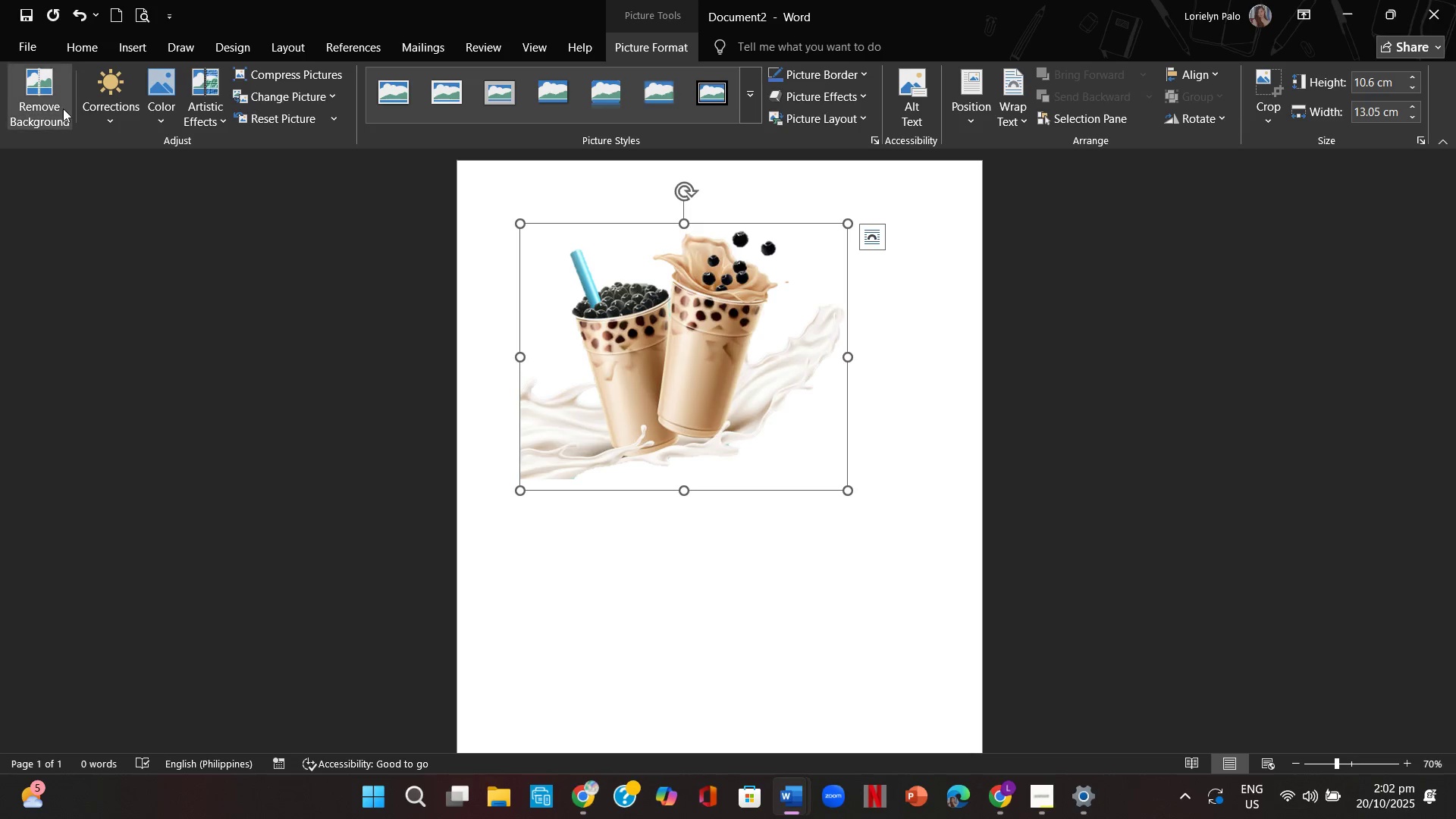 
left_click([60, 106])
 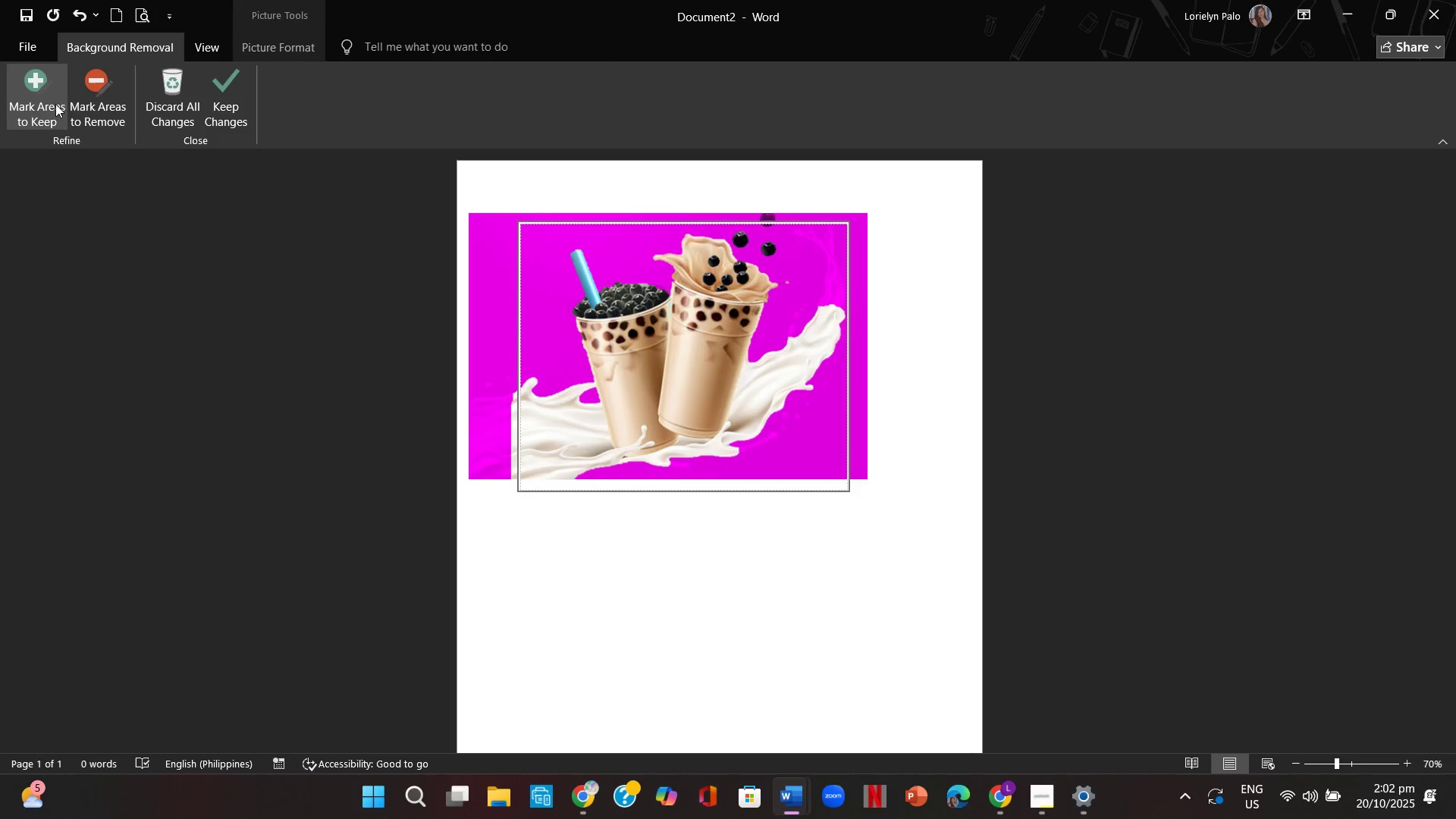 
mouse_move([74, 92])
 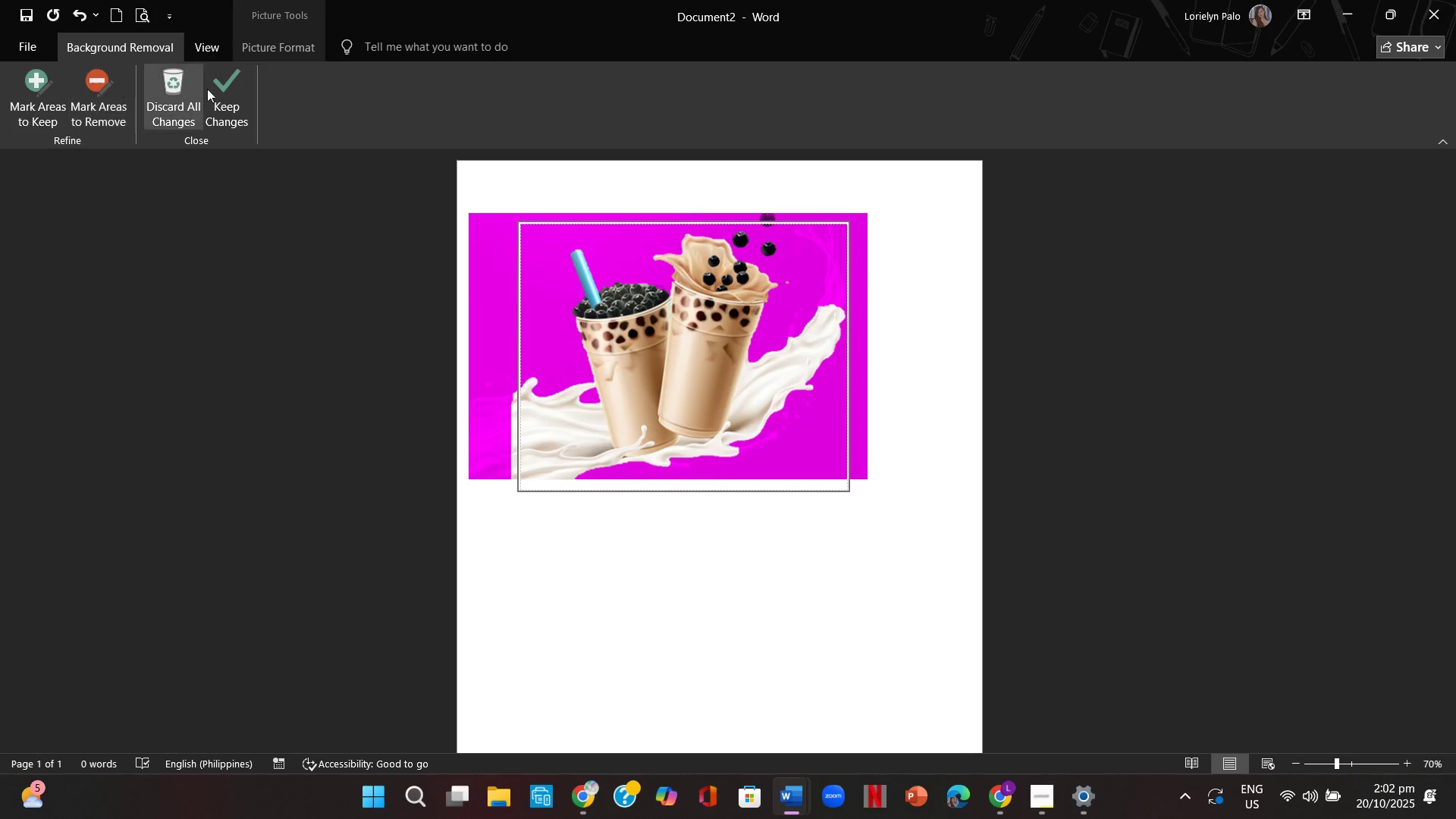 
left_click([230, 86])
 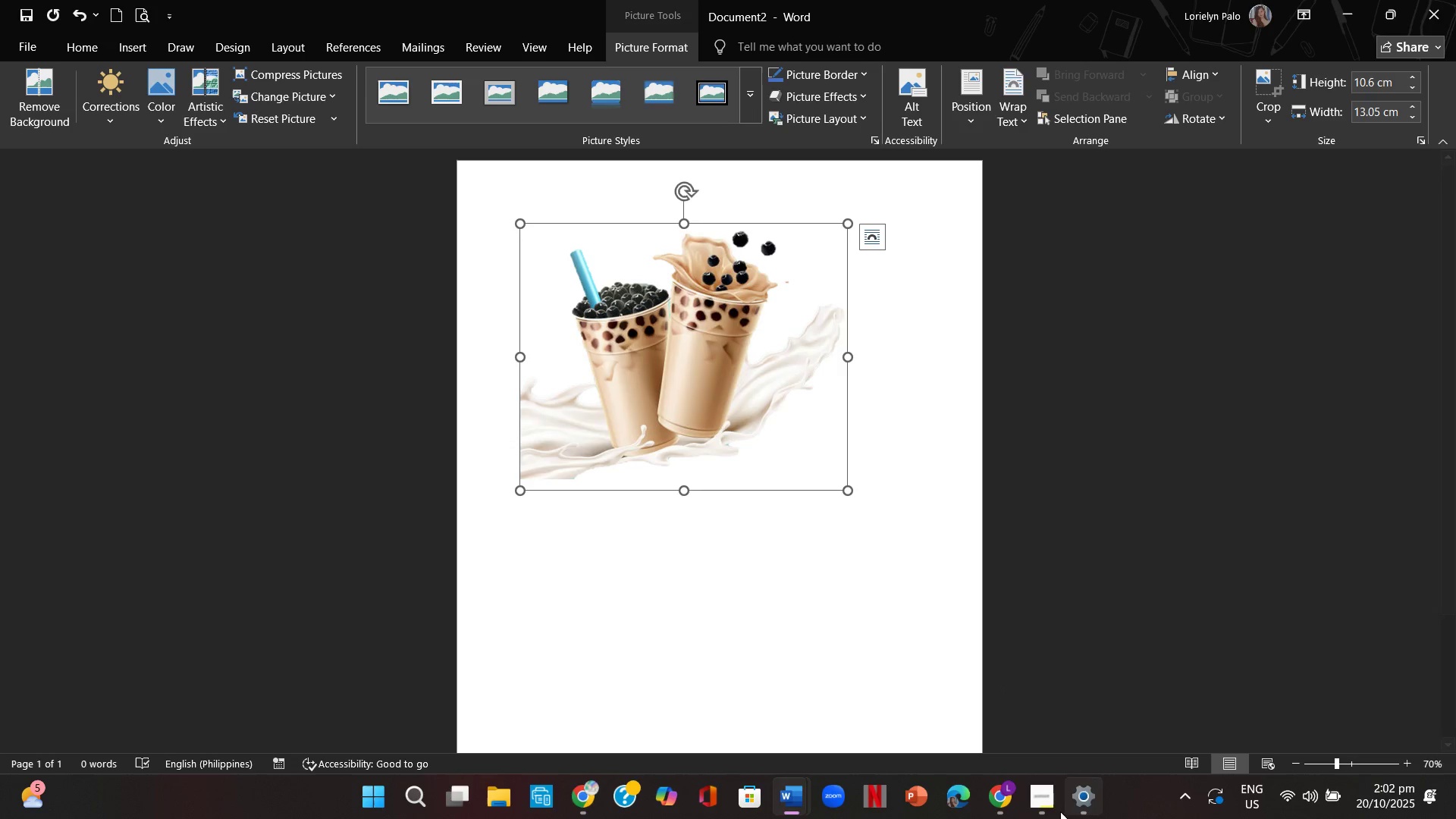 
left_click([1051, 802])